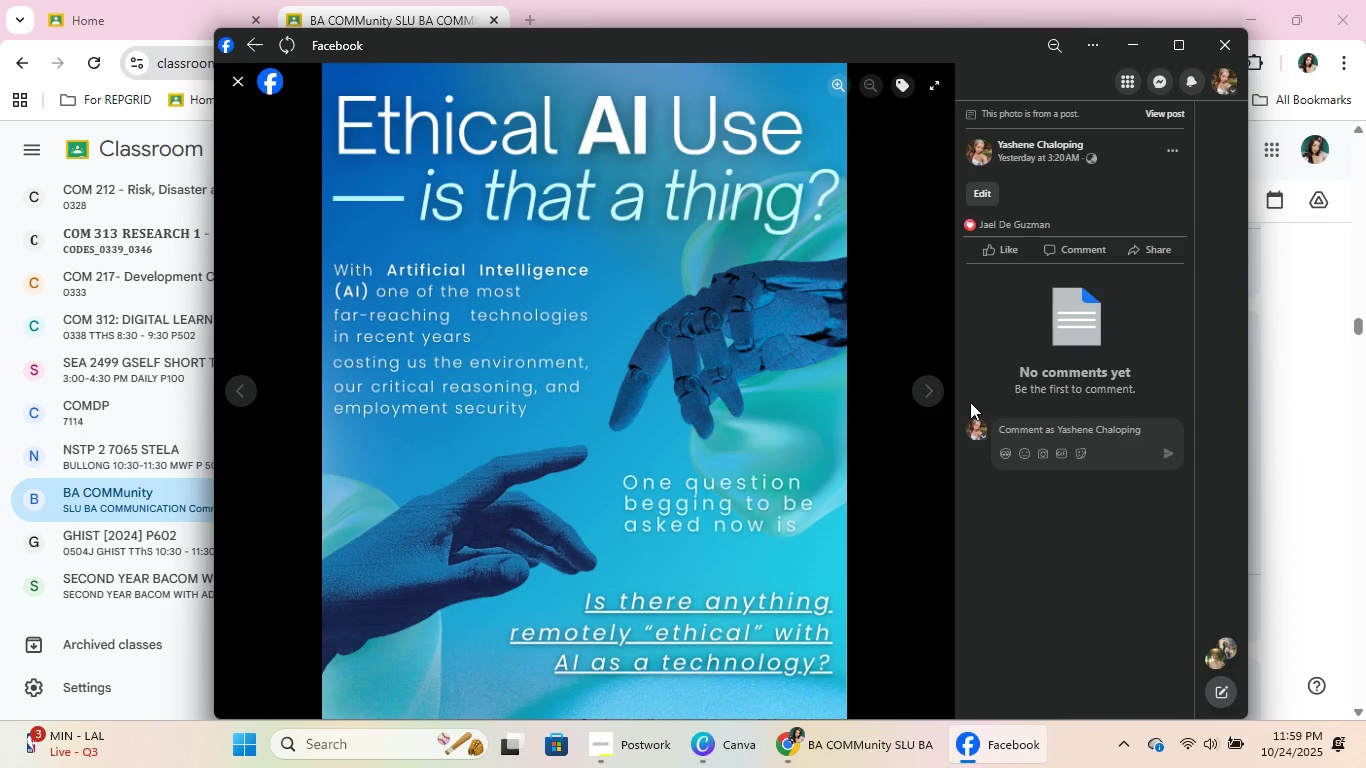 
left_click([939, 386])
 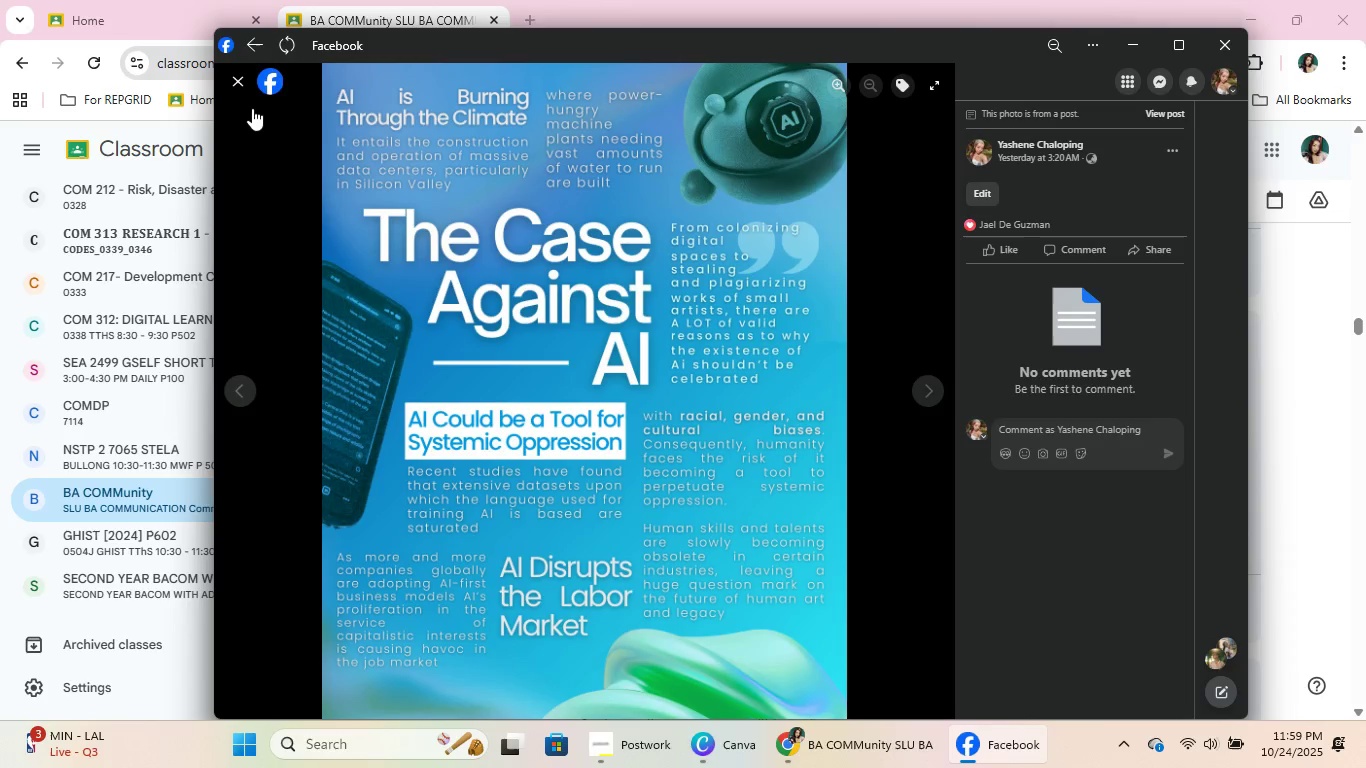 
left_click([238, 85])
 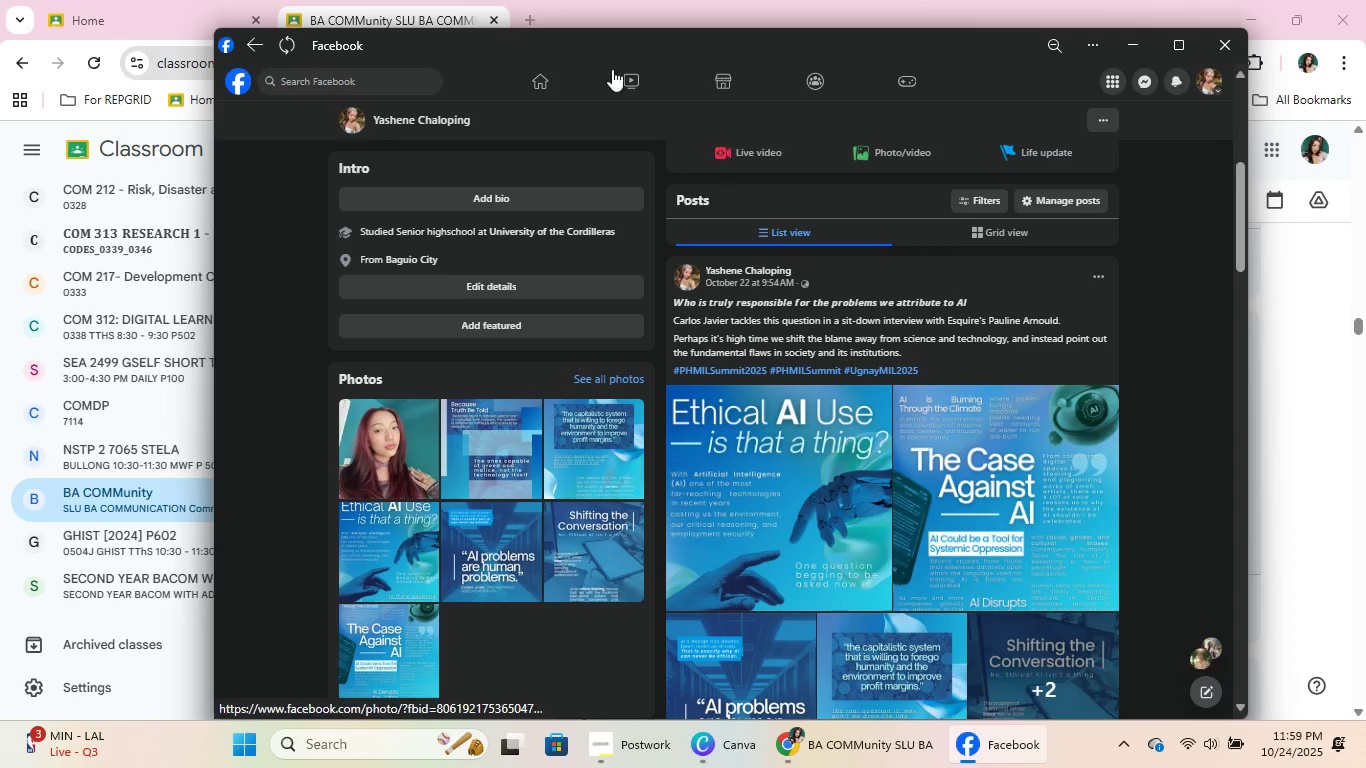 
left_click([571, 72])
 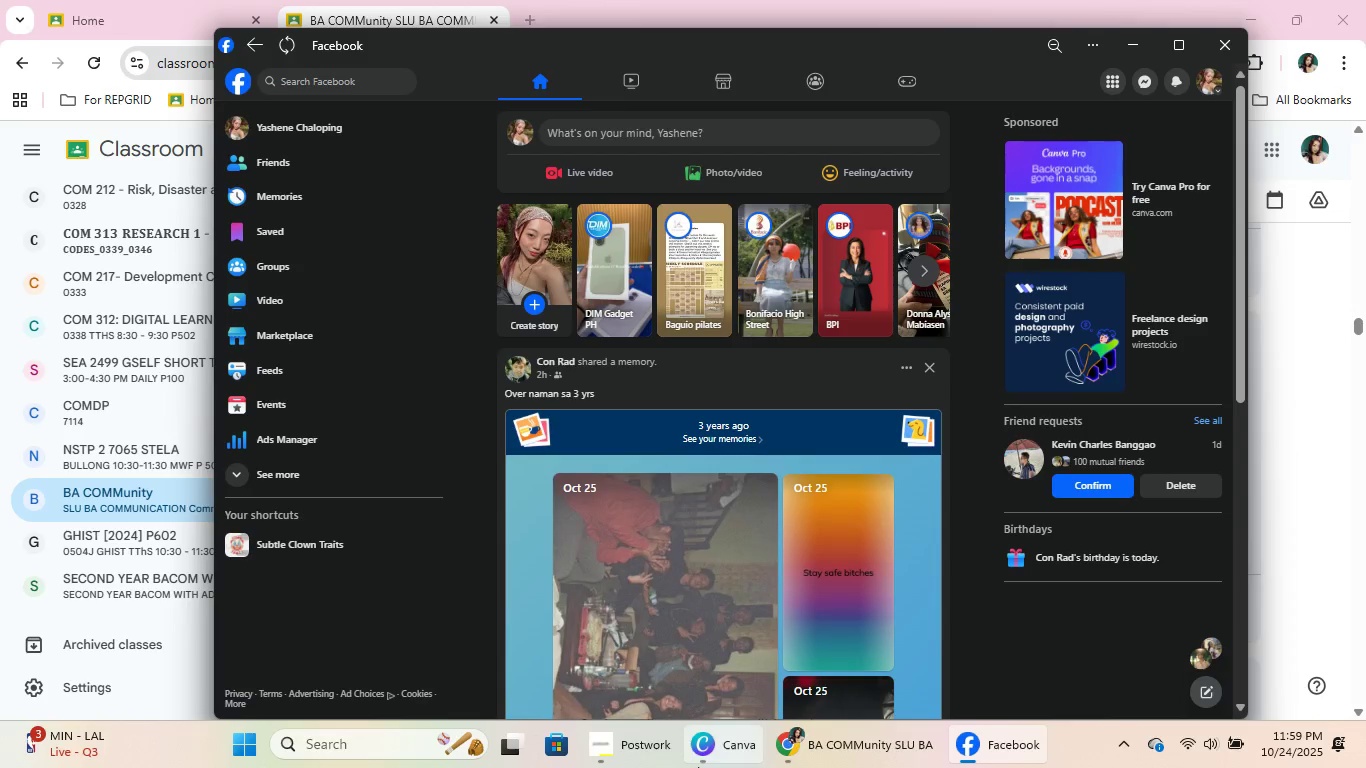 
left_click([707, 761])
 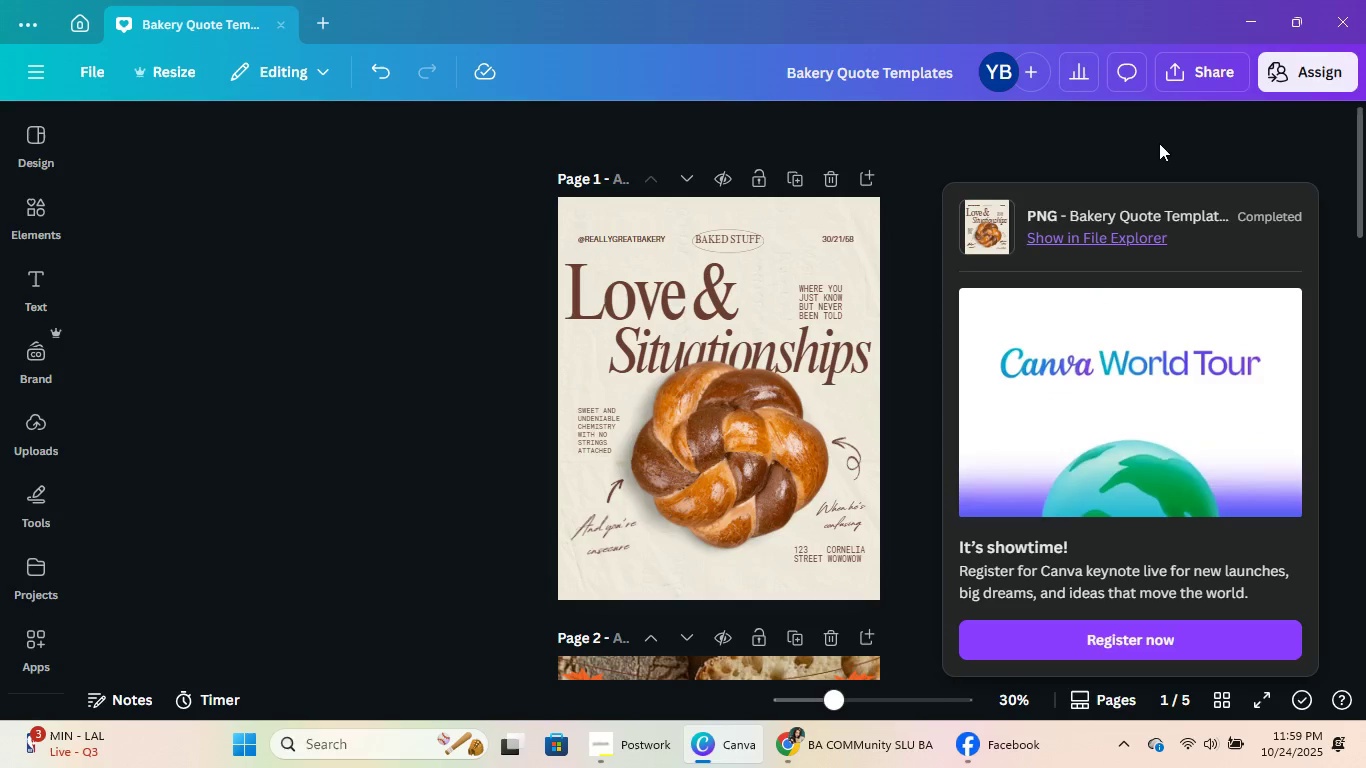 
left_click([1362, 21])
 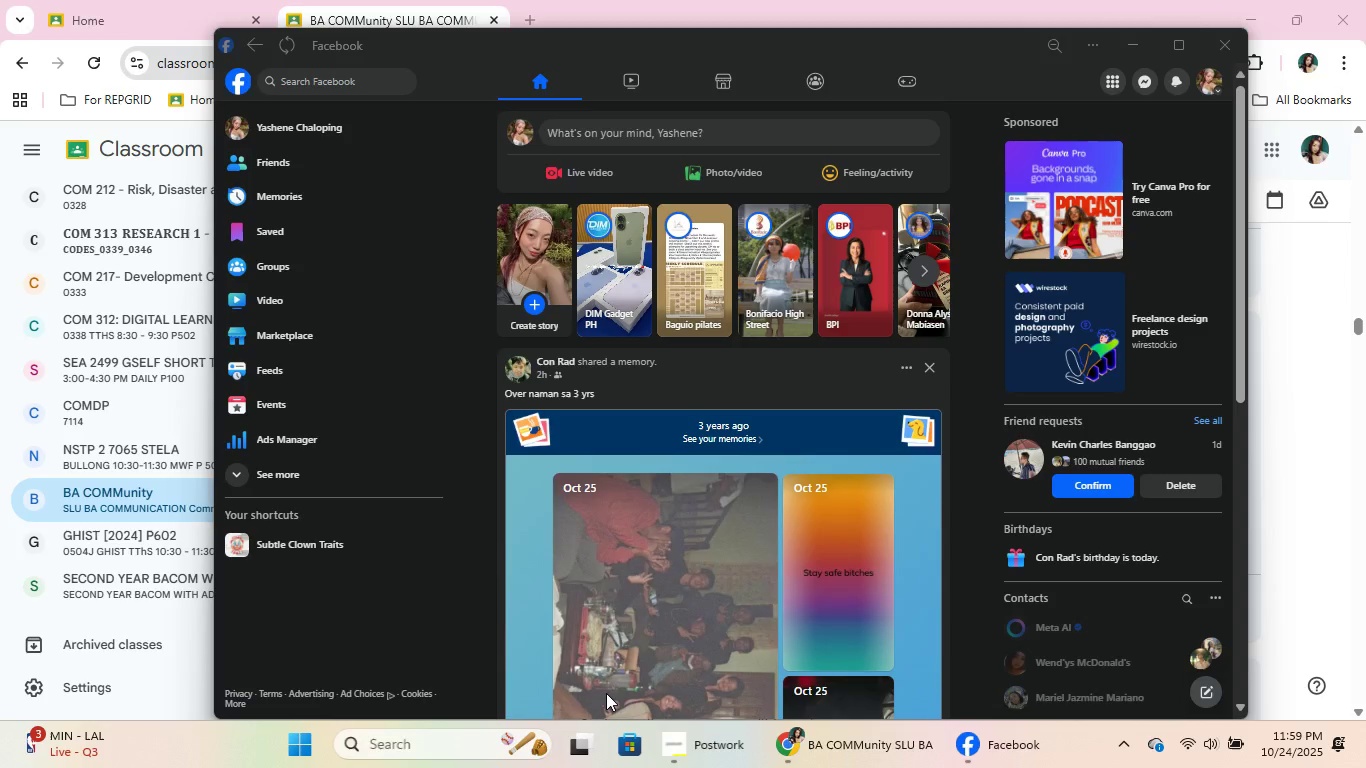 
left_click([719, 762])